 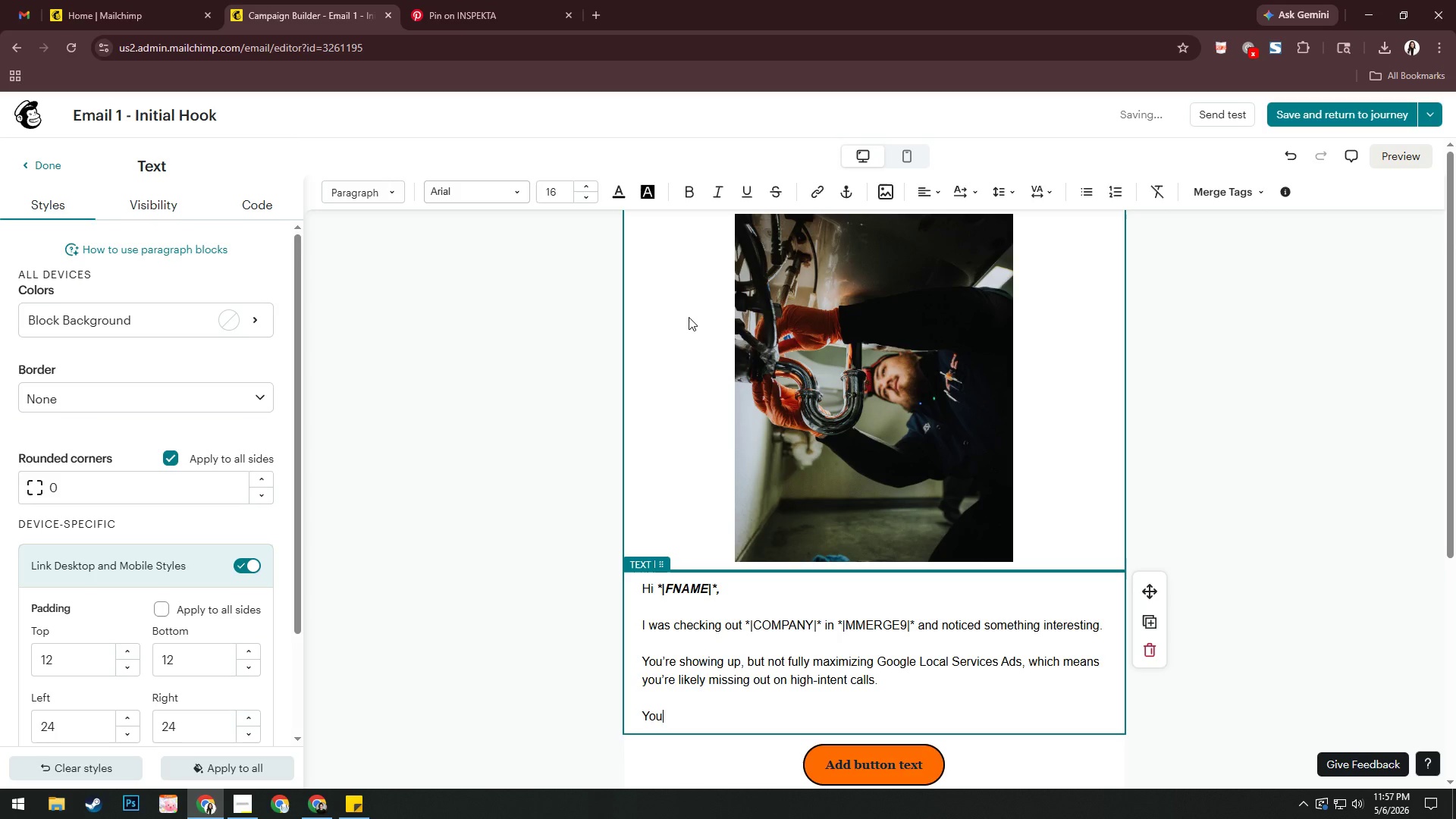 
hold_key(key=ShiftRight, duration=0.52)
 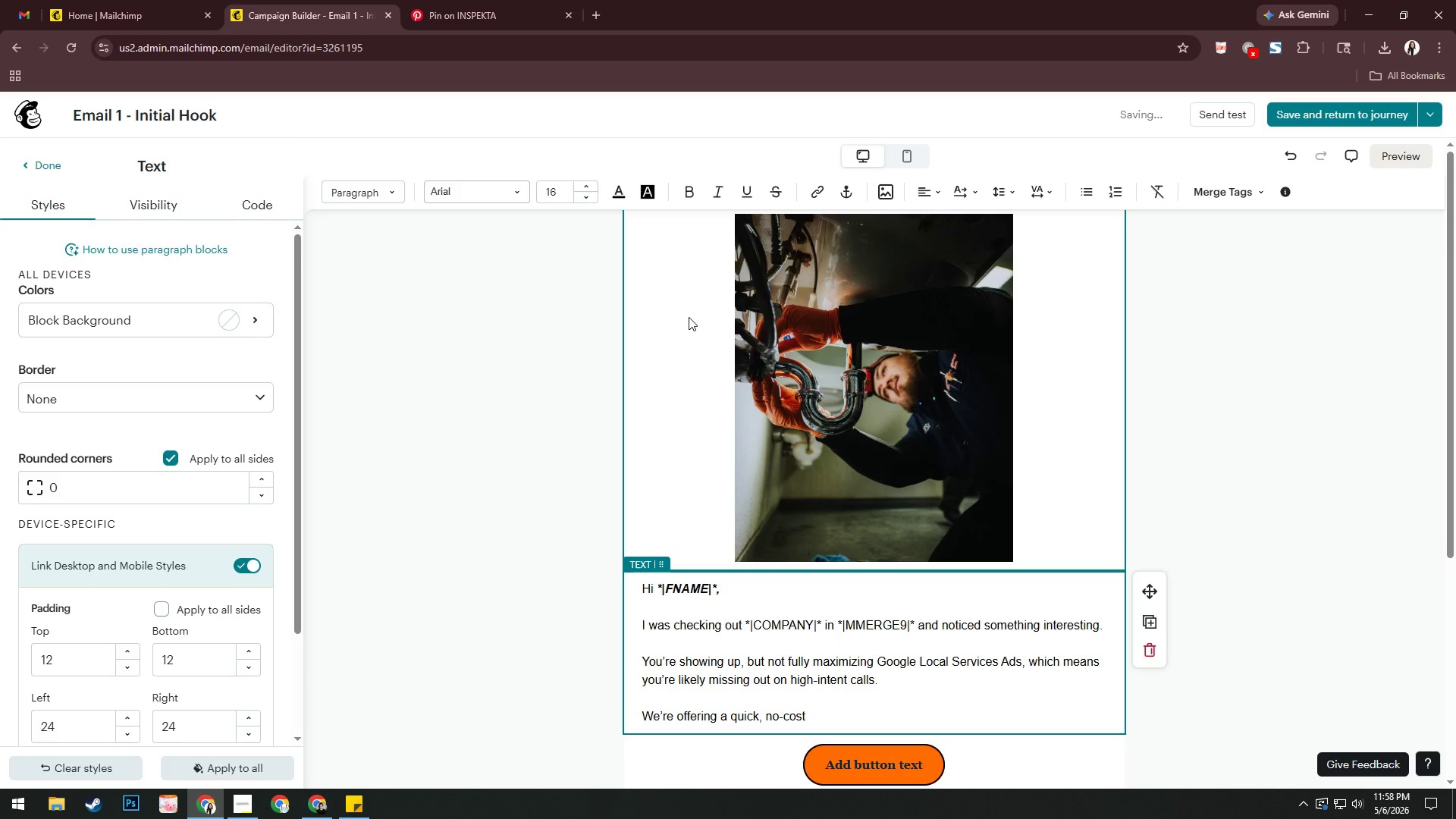 
wait(23.86)
 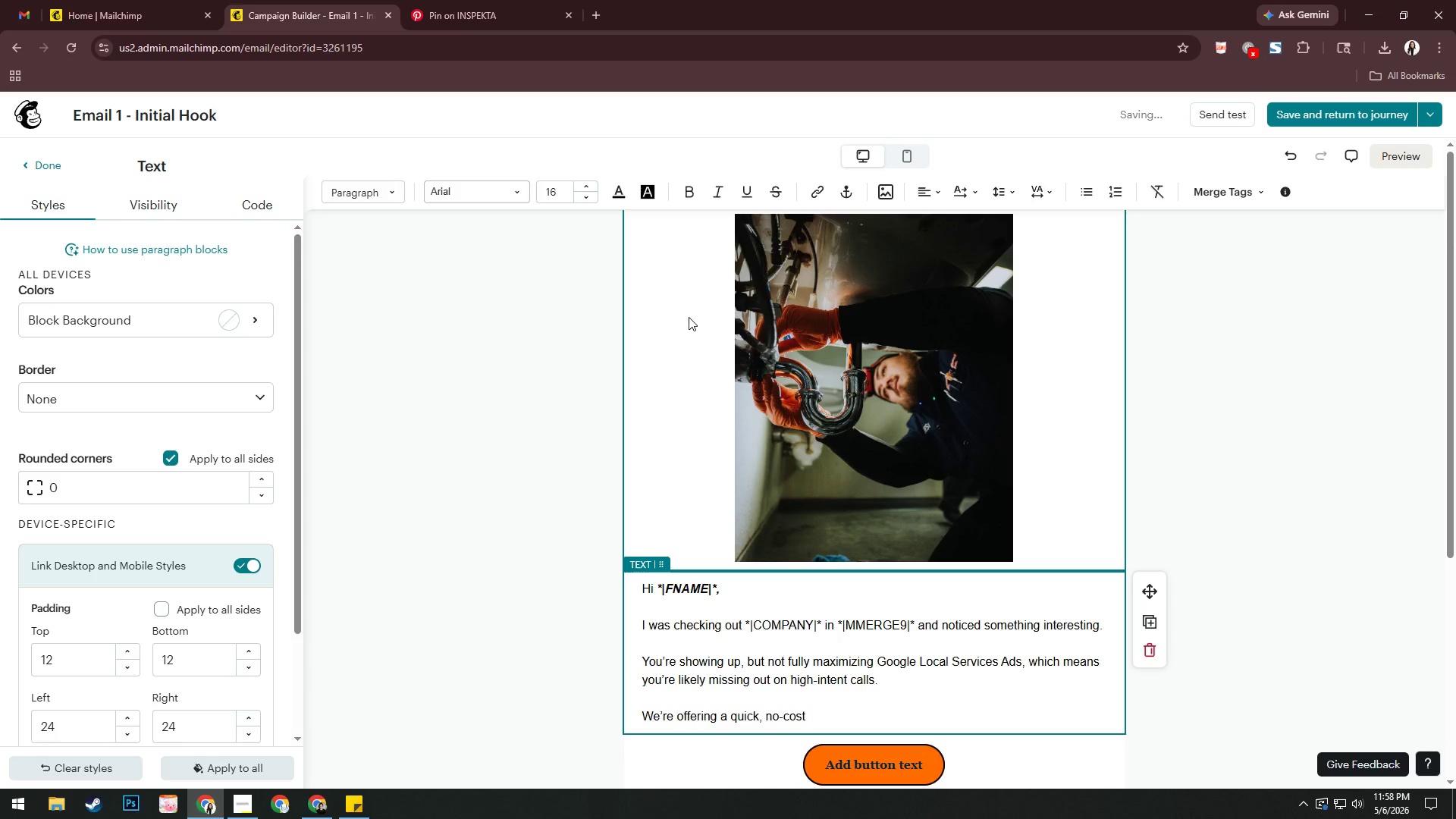 
type( )
key(Backspace)
type(asu)
key(Backspace)
key(Backspace)
type(udit where we show:)
 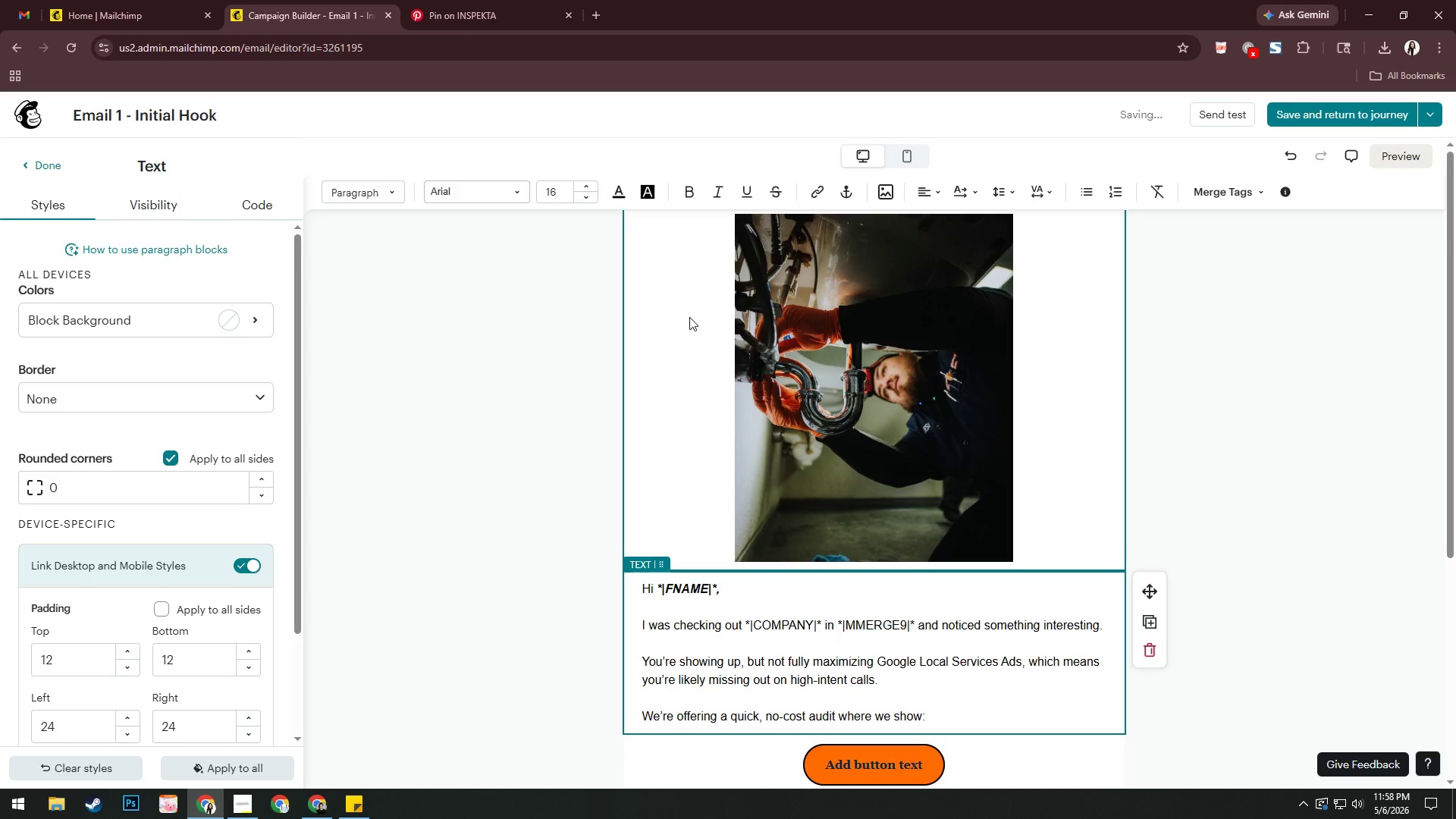 
key(Enter)
 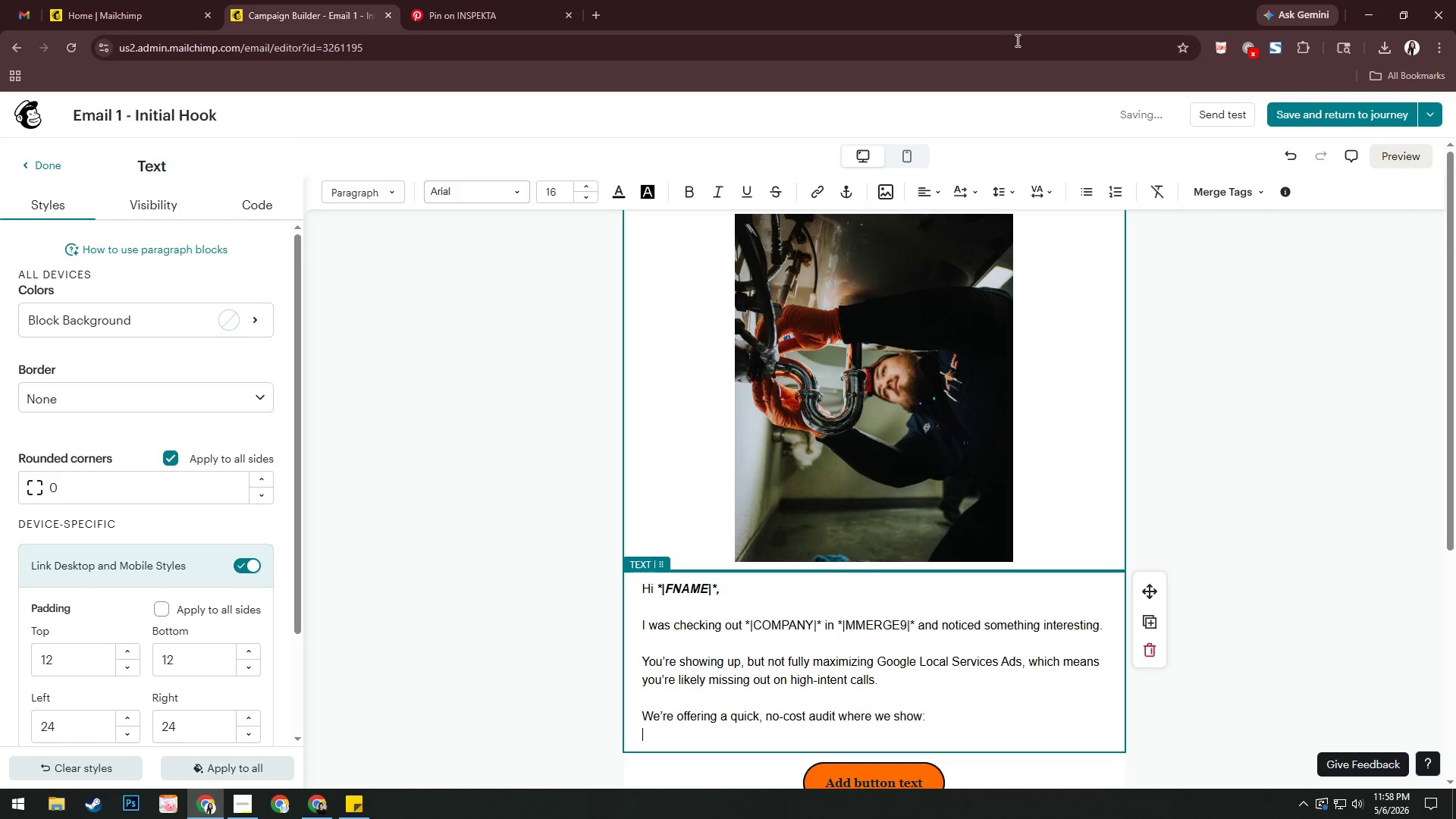 
left_click([1082, 198])
 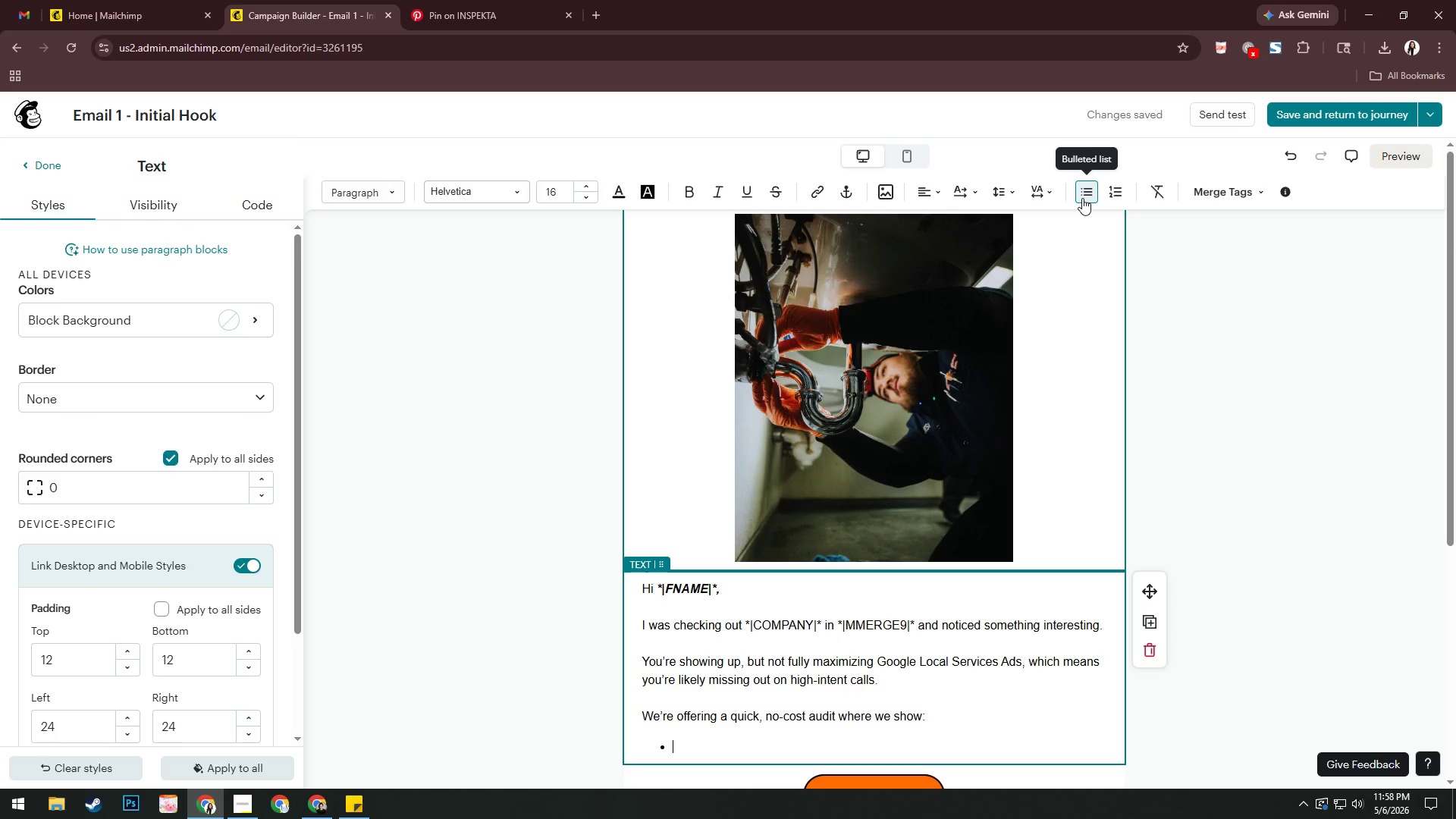 
wait(22.2)
 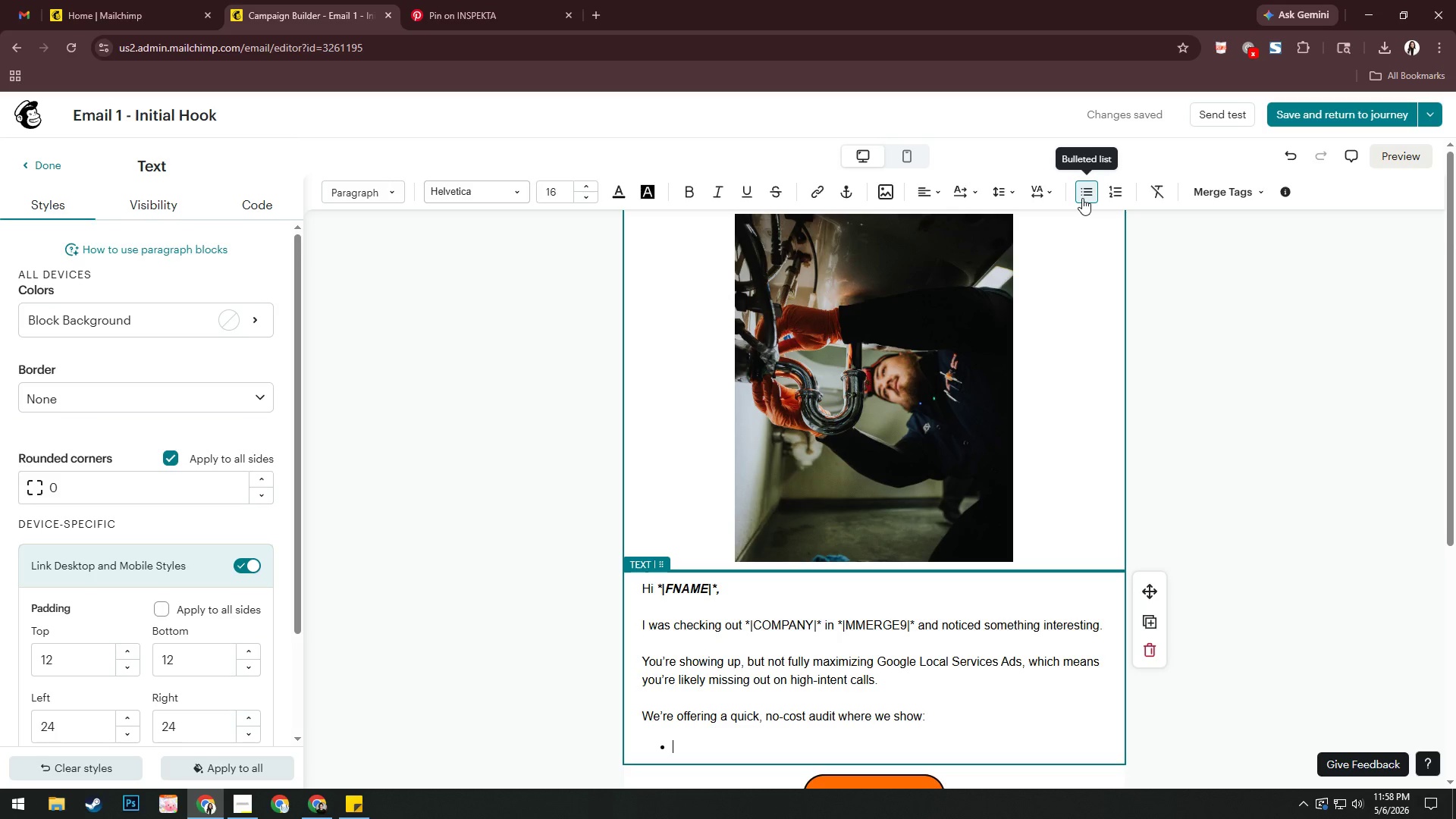 
scroll: coordinate [730, 429], scroll_direction: down, amount: 3.0
 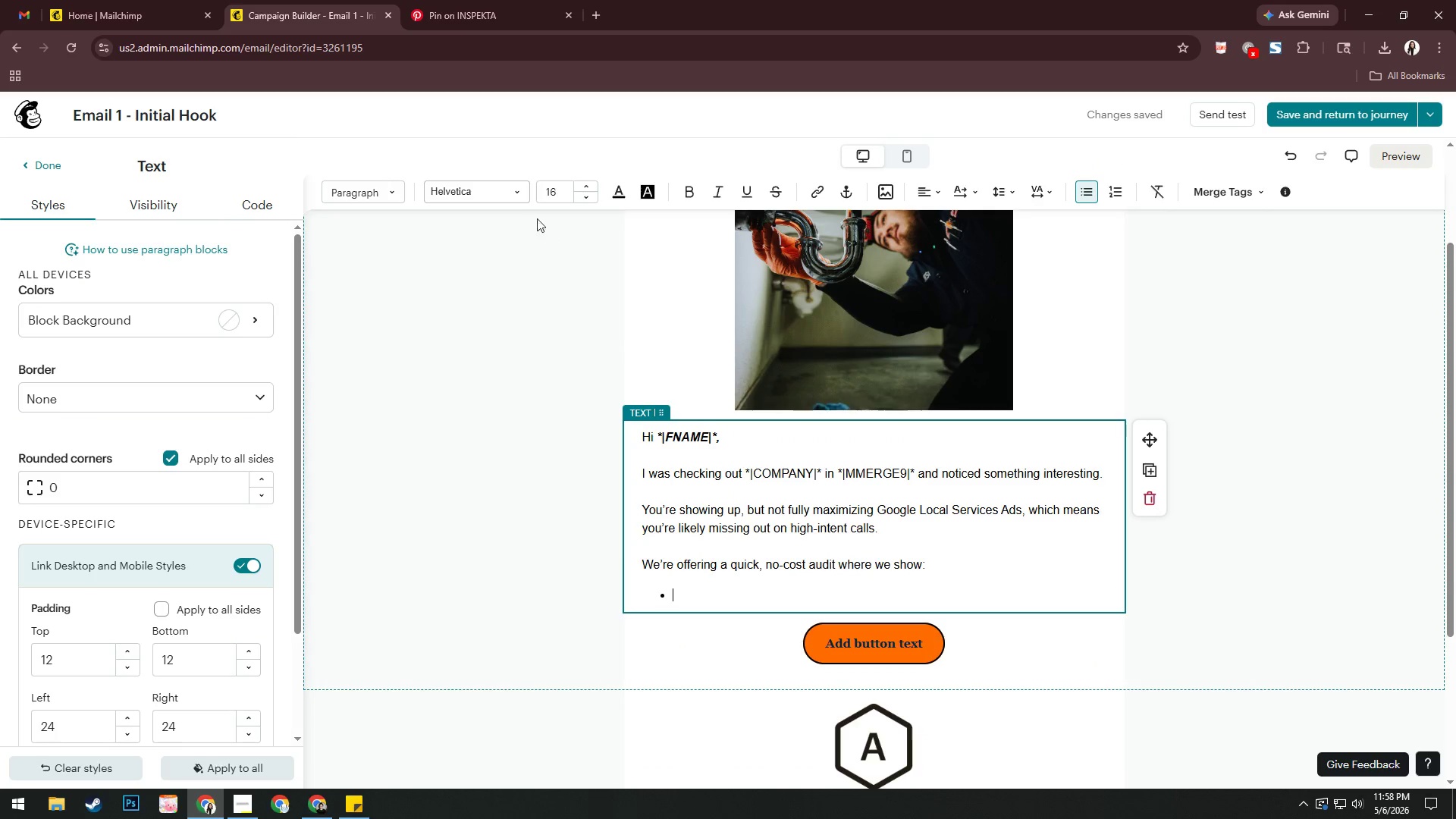 
left_click([497, 190])
 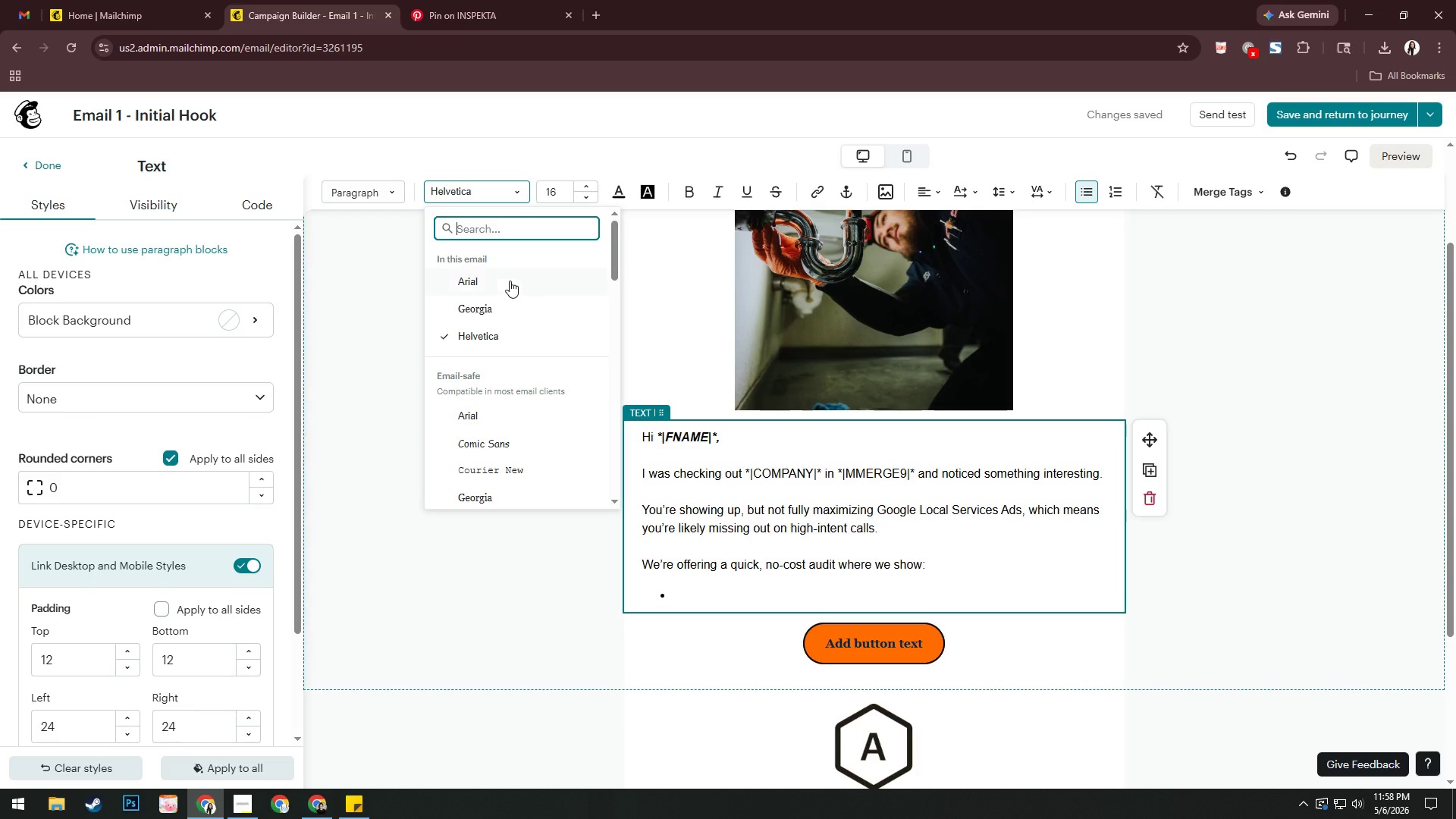 
left_click([510, 281])
 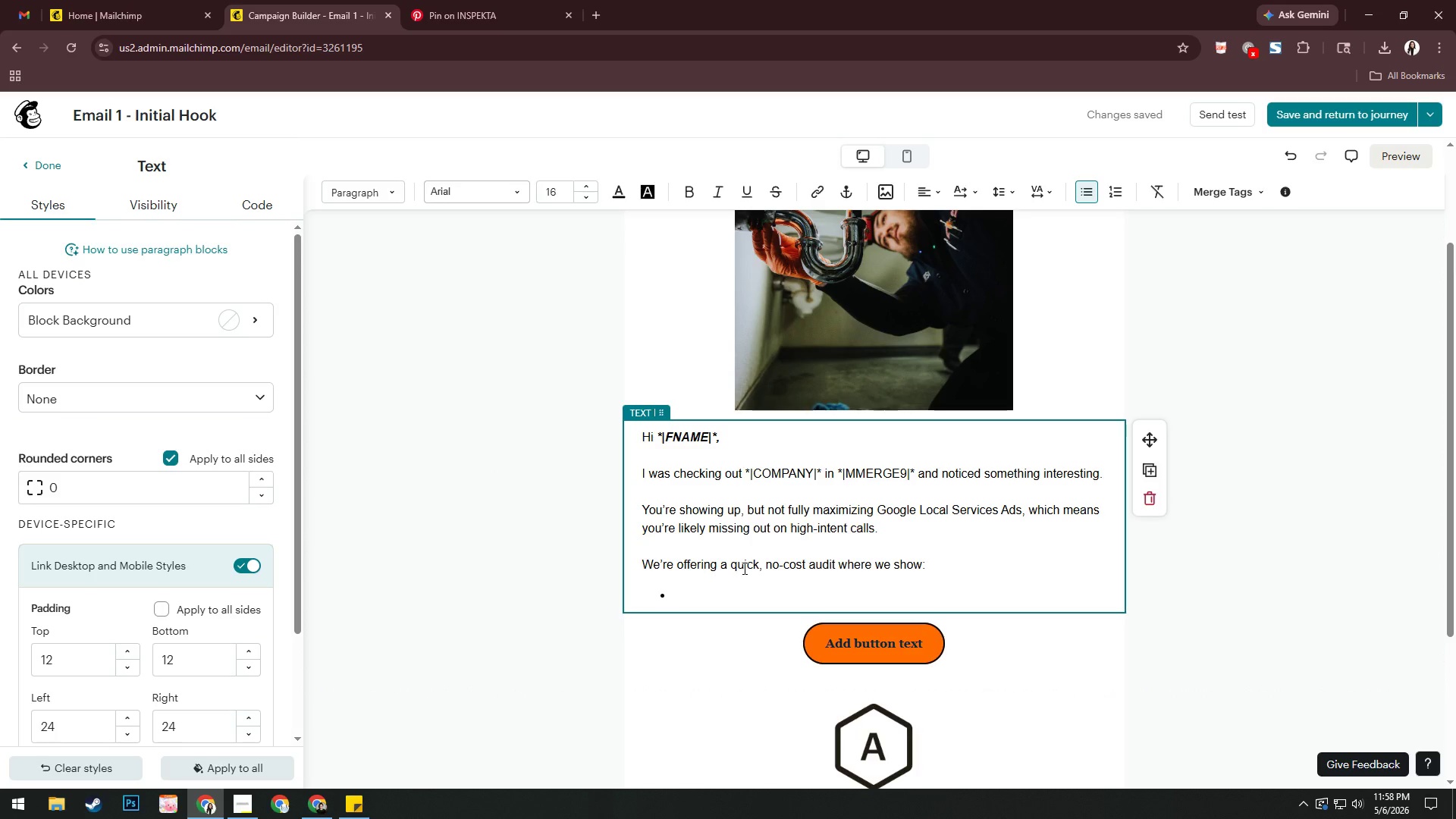 
type(Where you )
key(Backspace)
type('e losing leafs)
key(Backspace)
key(Backspace)
type(ds)
 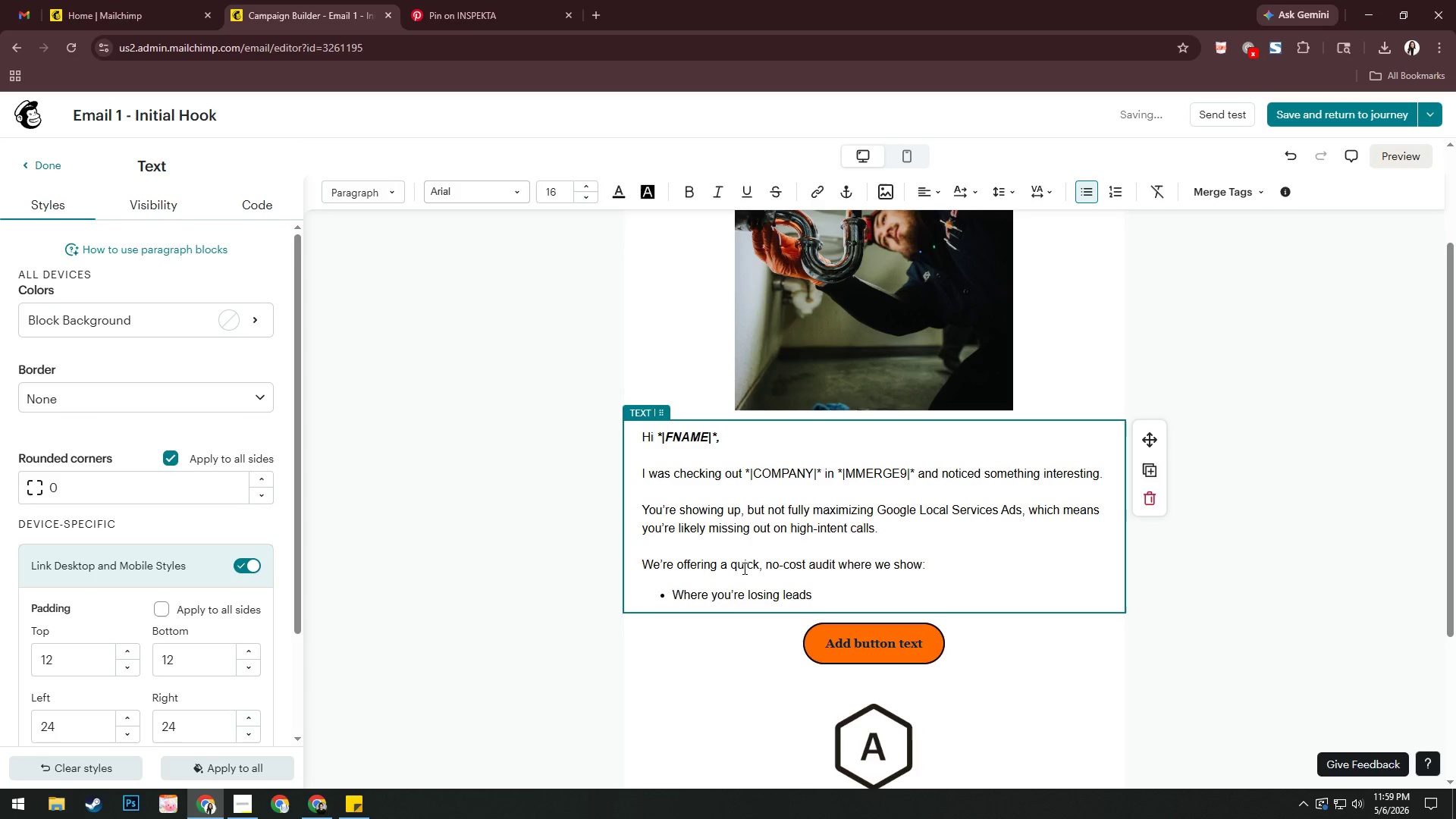 
key(Enter)
 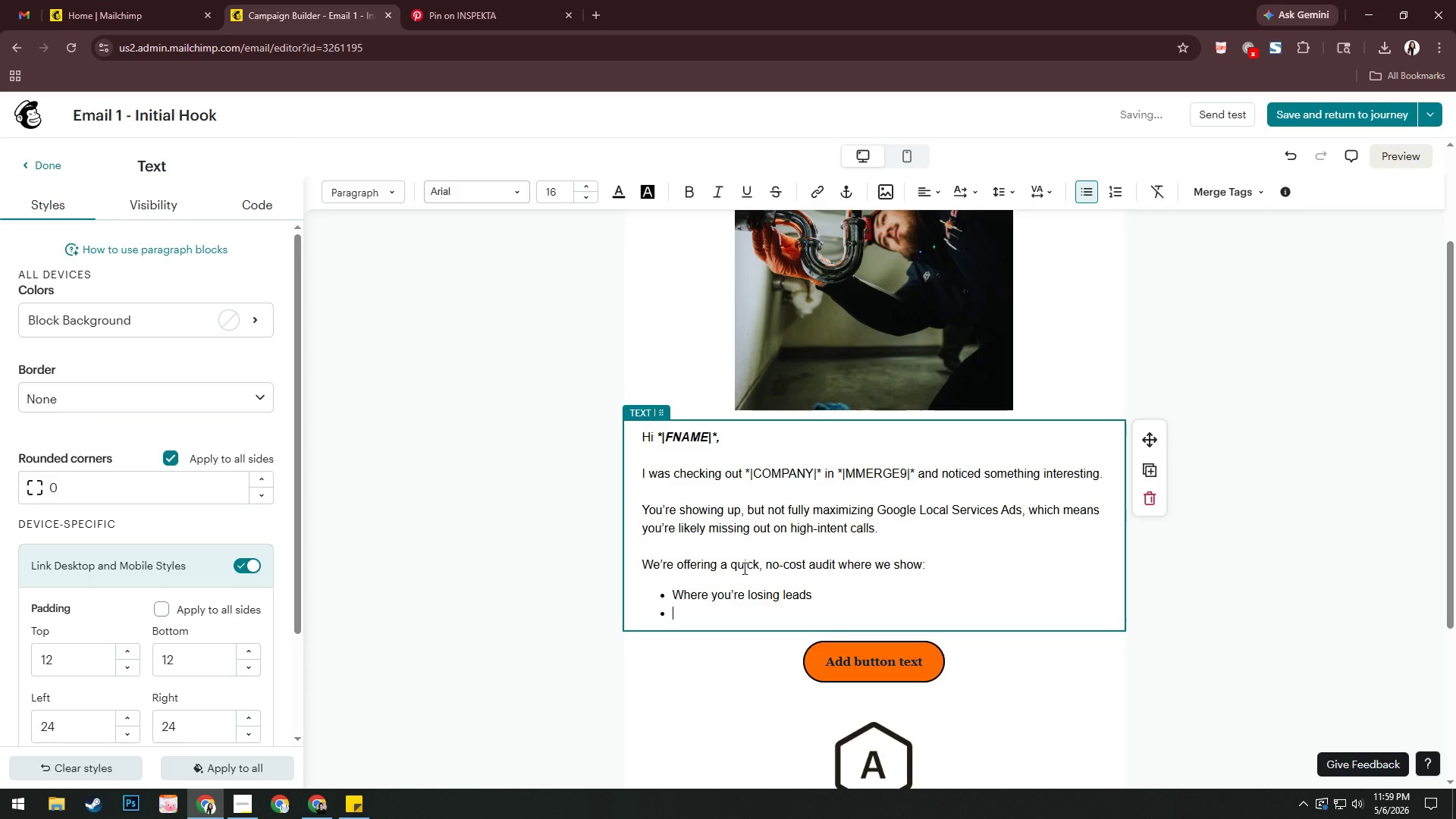 
type(Wje)
key(Backspace)
key(Backspace)
type(hat competitors are doing better)
 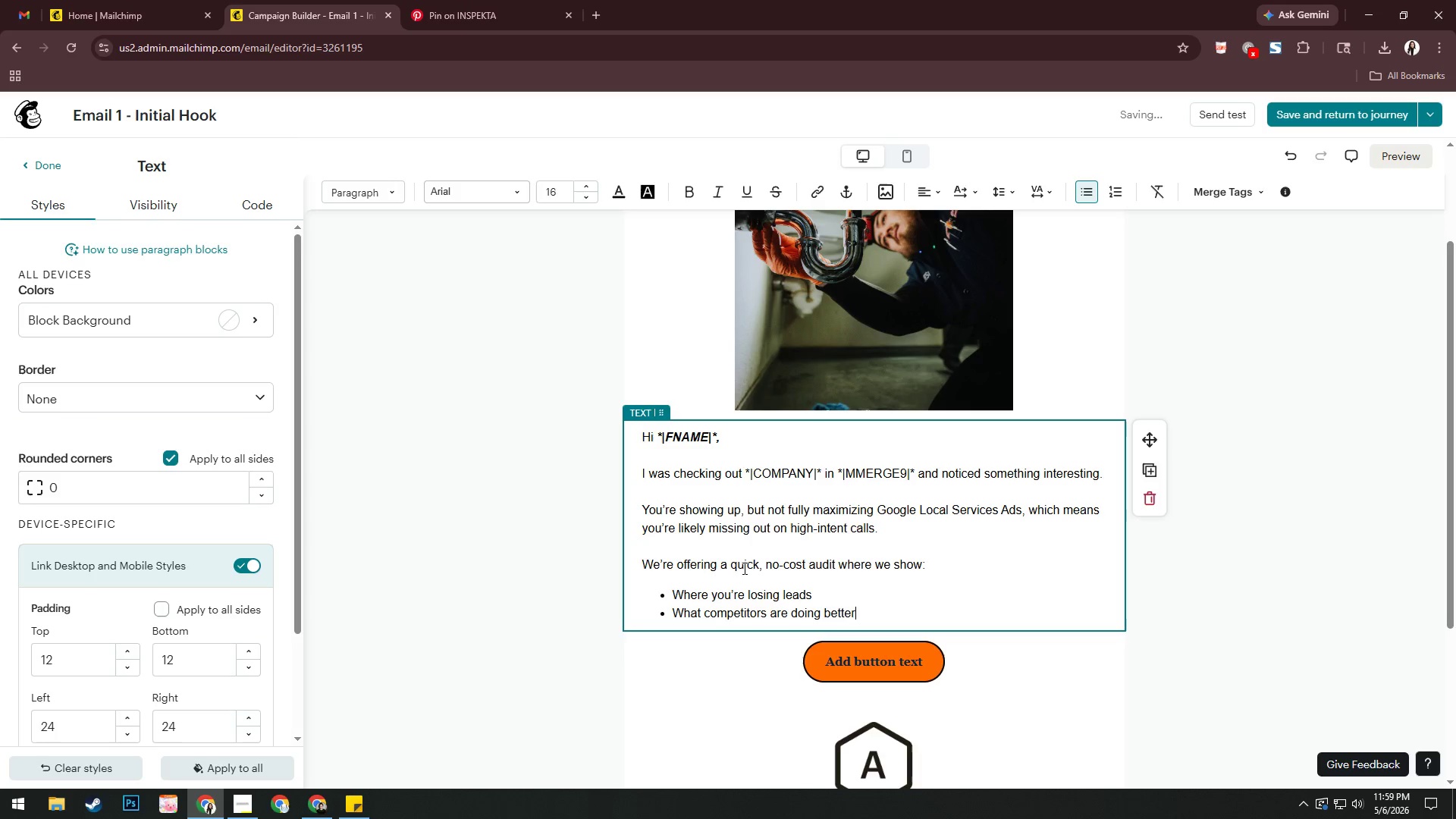 
key(Enter)
 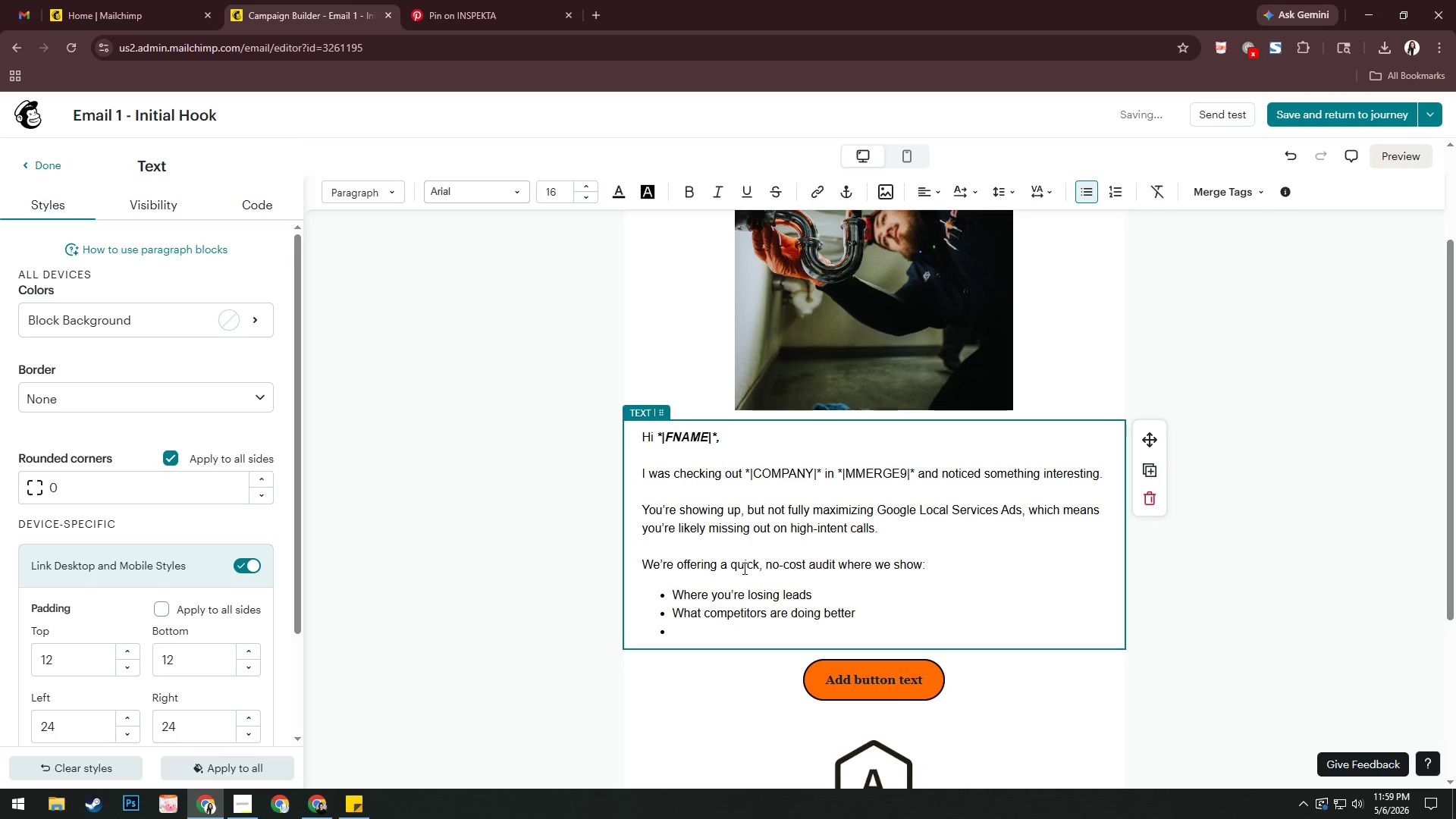 
type(Easy fixes to imc)
key(Backspace)
key(Backspace)
type(ncrease booked jobd)
key(Backspace)
type(s)
 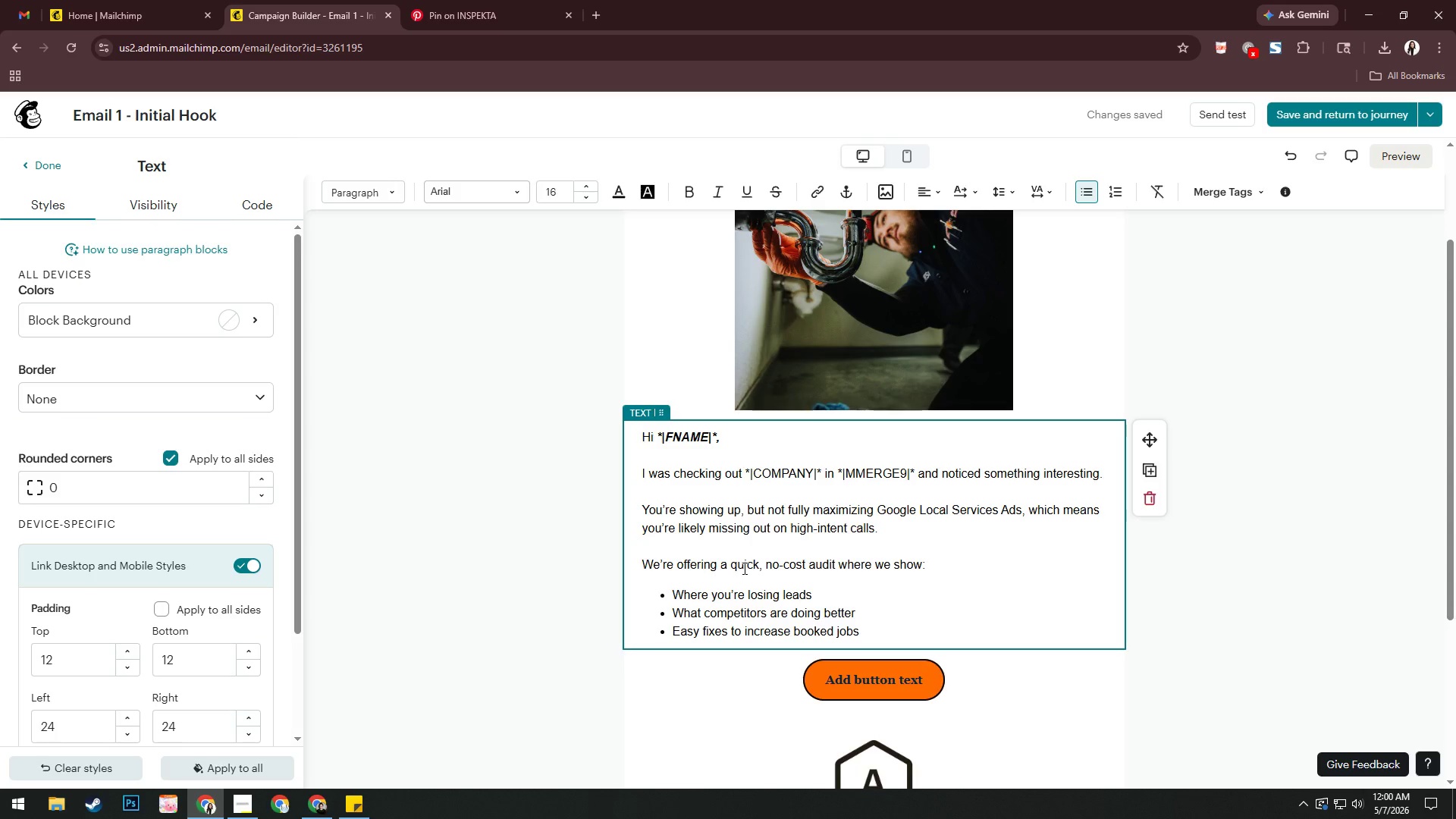 
wait(26.66)
 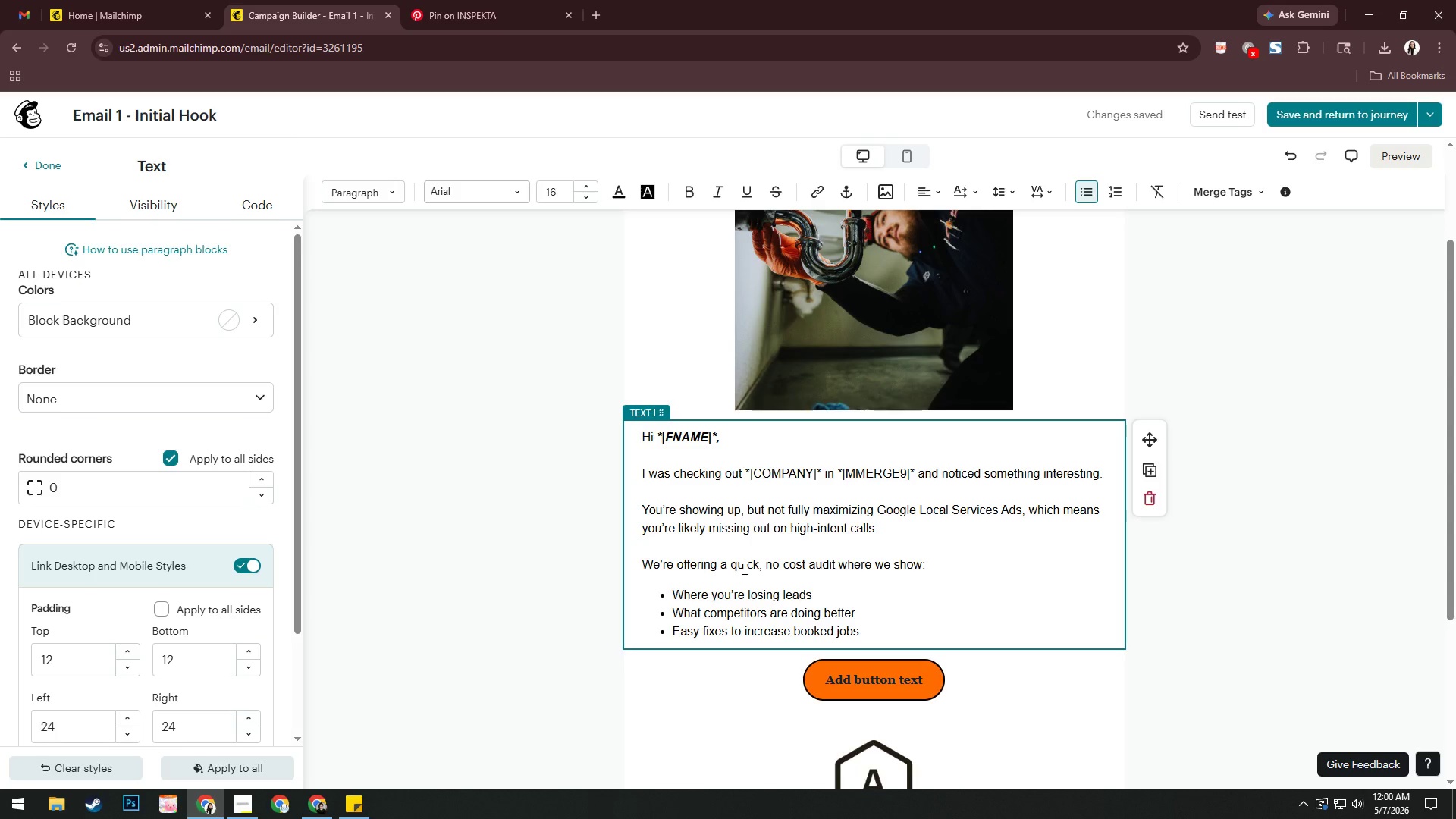 
key(Enter)
 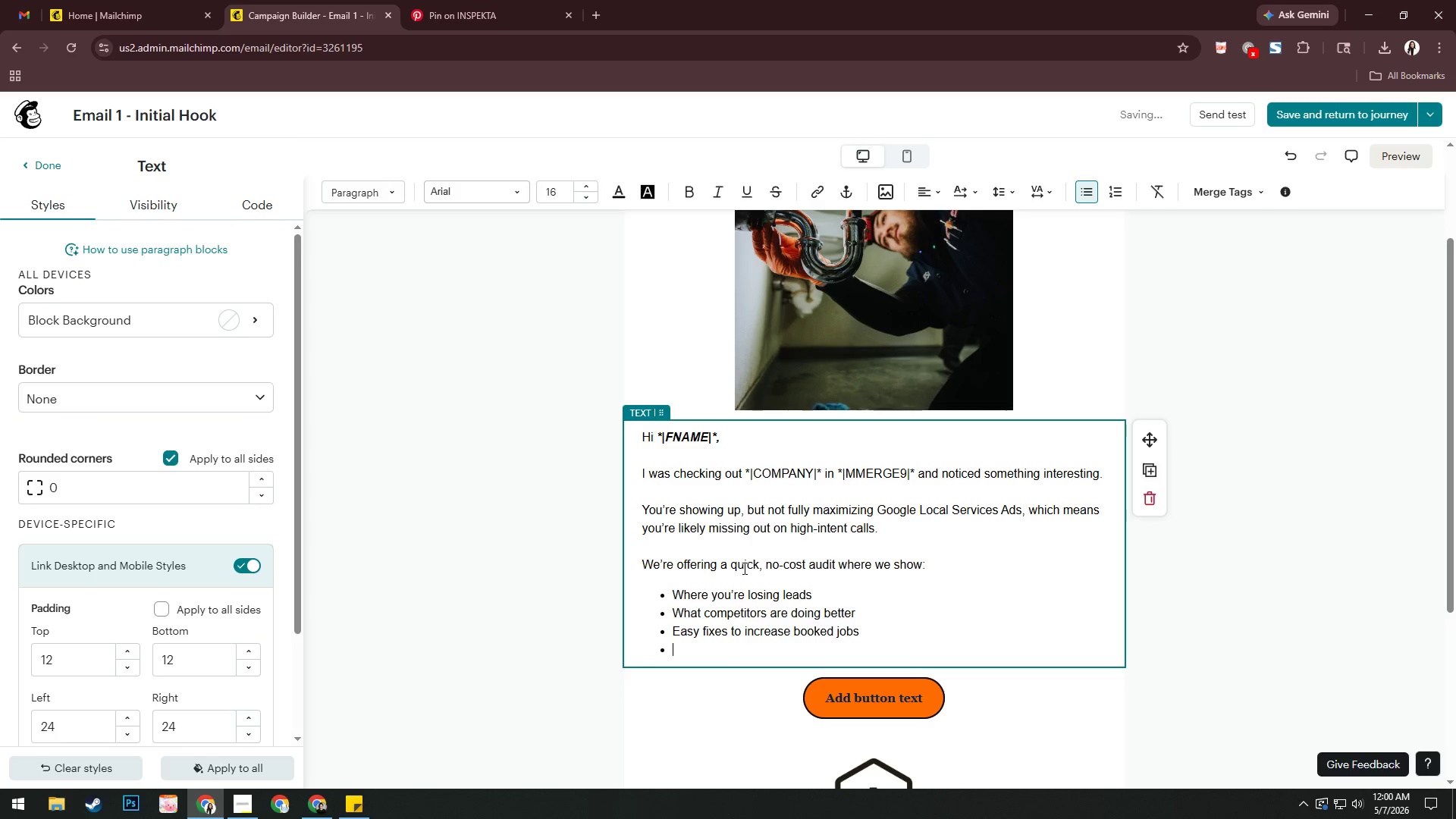 
key(Enter)
 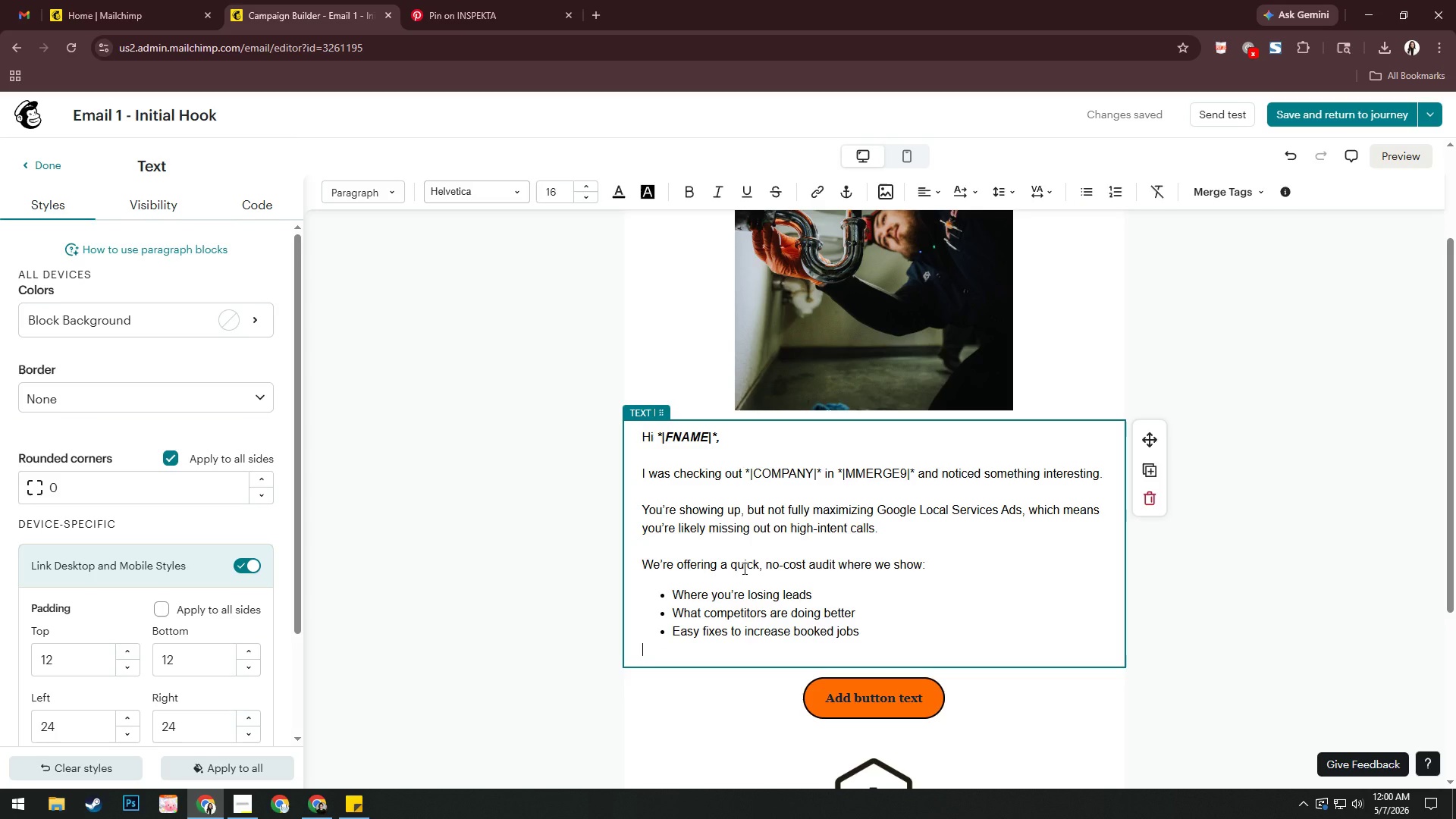 
wait(9.38)
 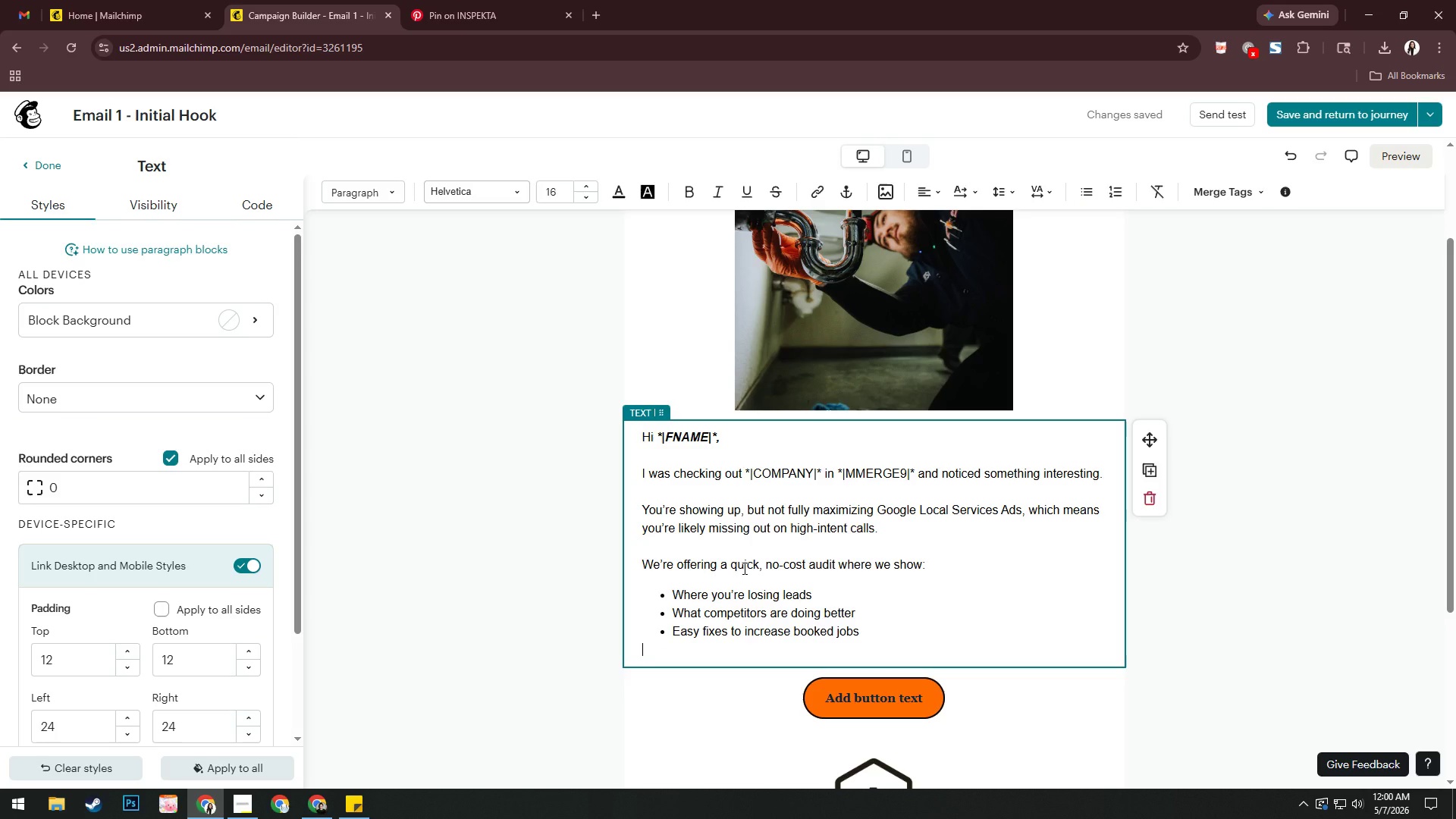 
key(Enter)
 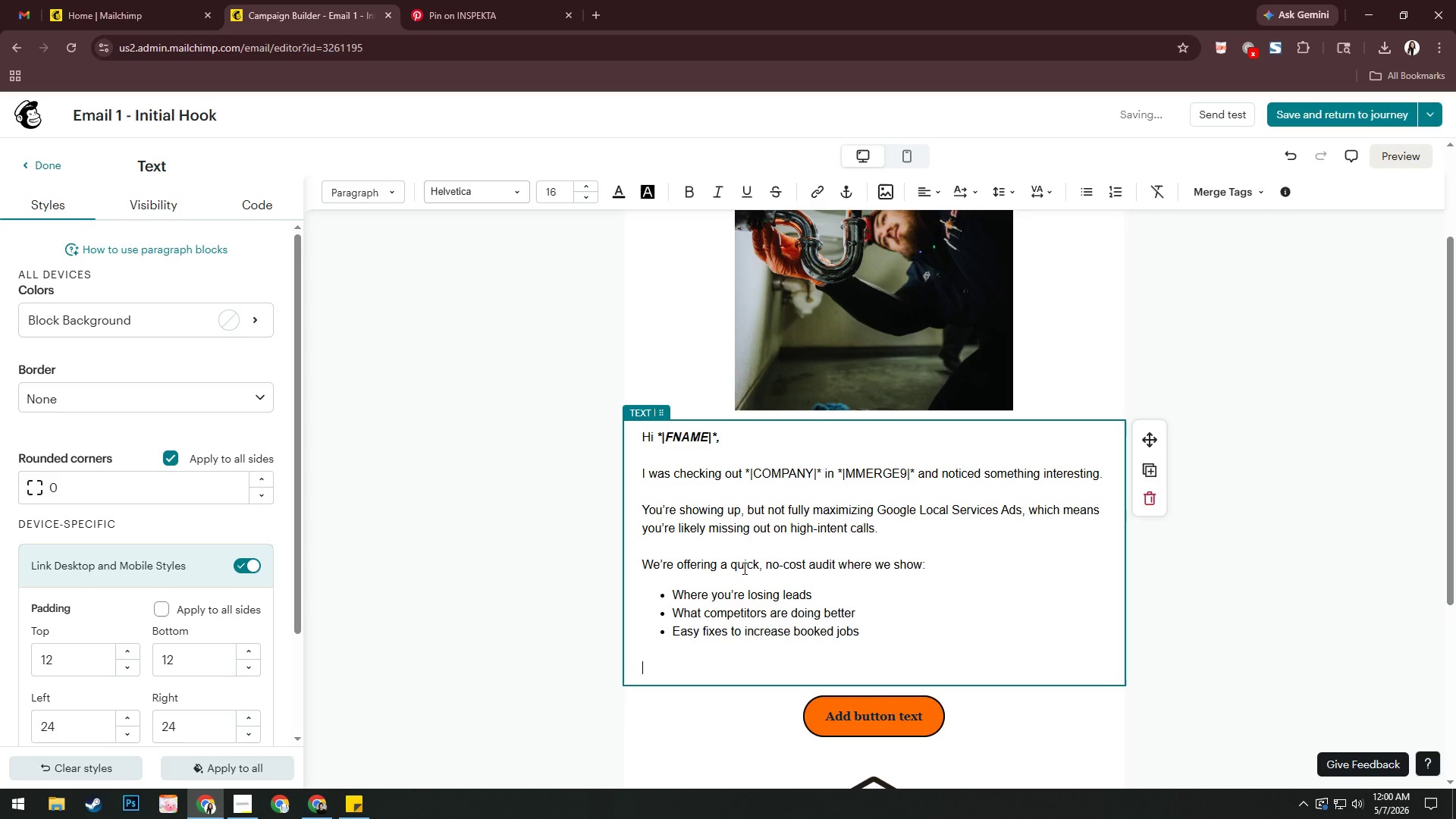 
key(Shift+W)
 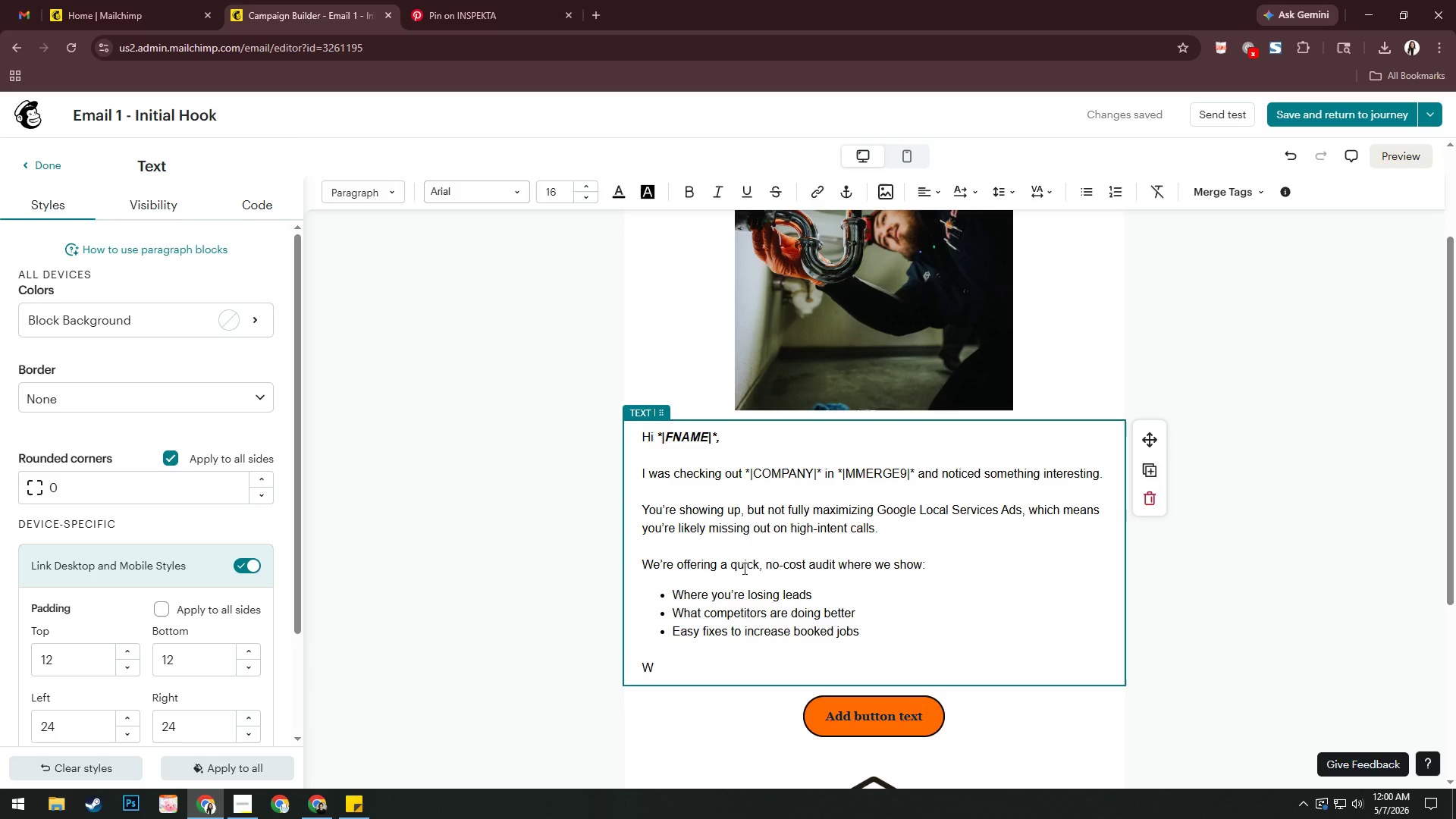 
wait(8.06)
 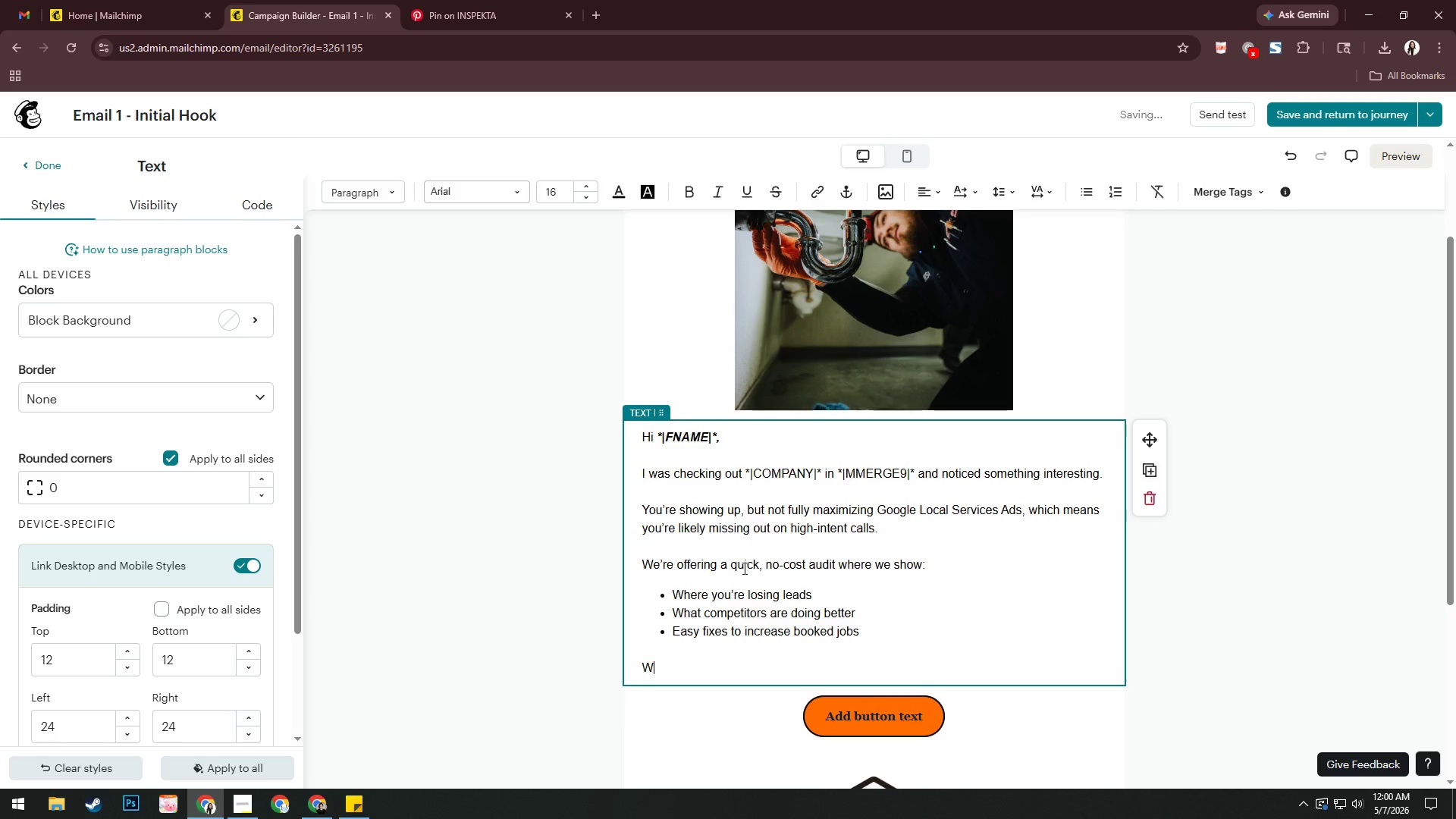 
key(Alt+Tab)